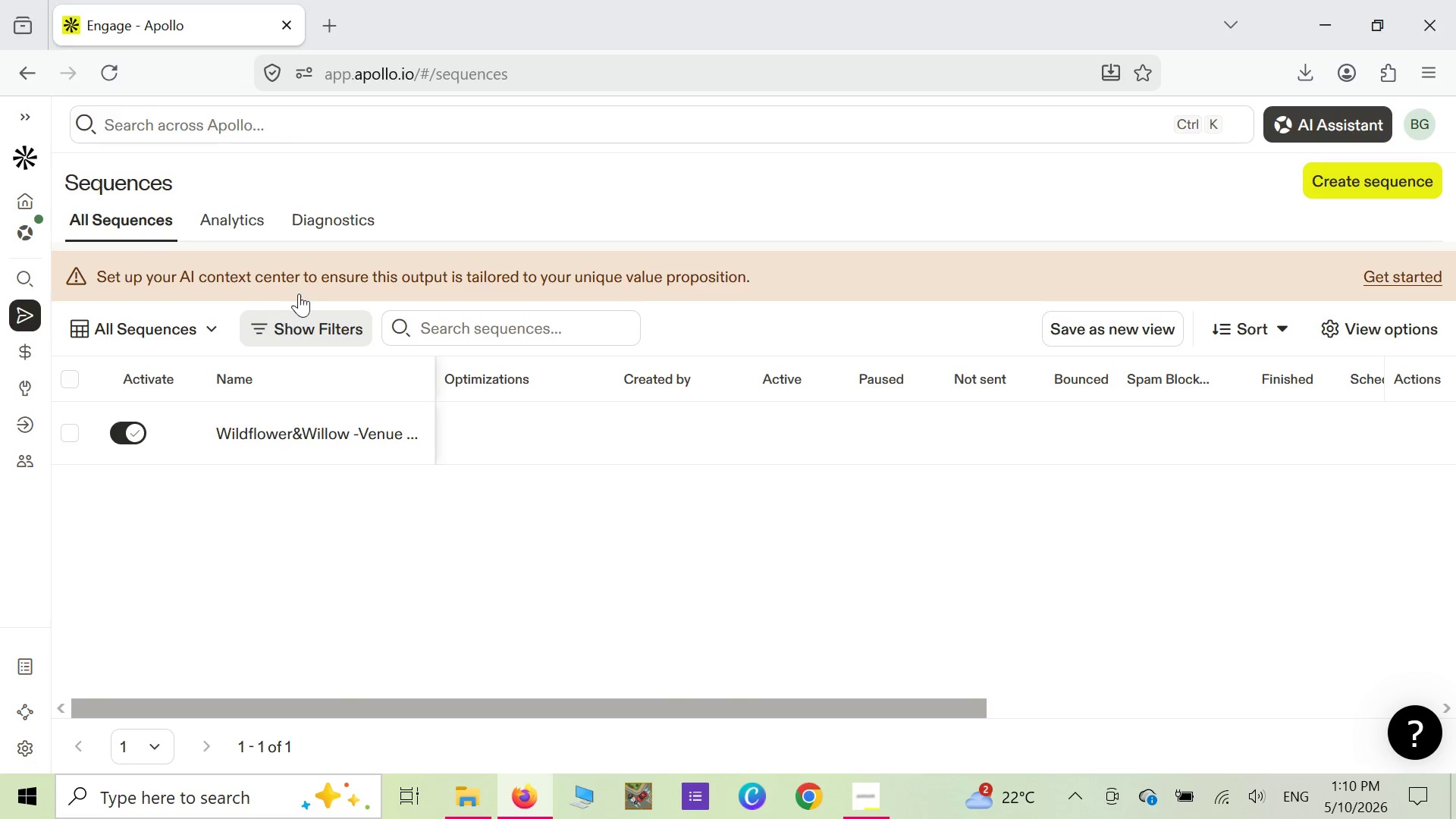 
wait(7.31)
 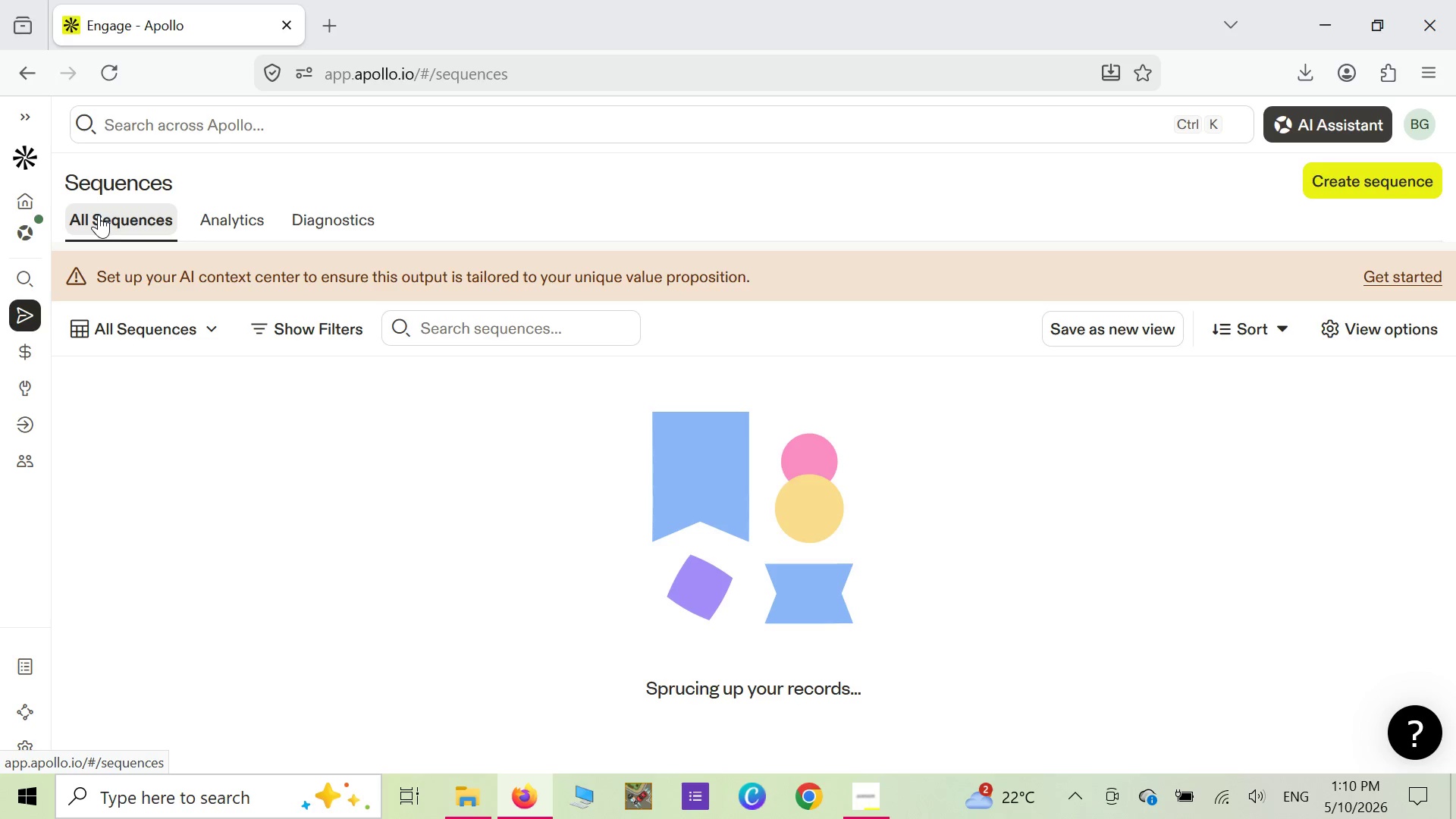 
left_click([281, 425])
 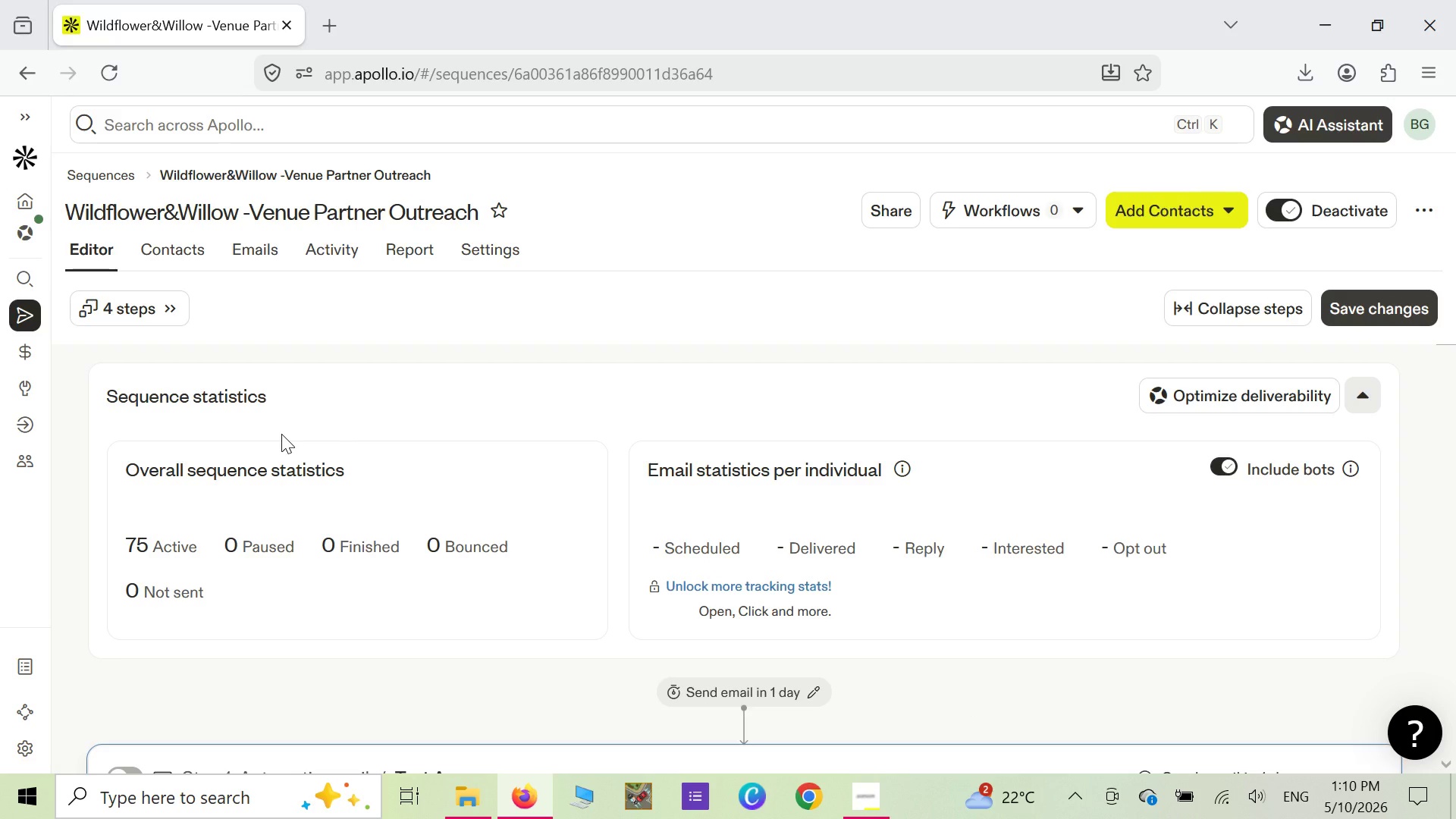 
wait(6.42)
 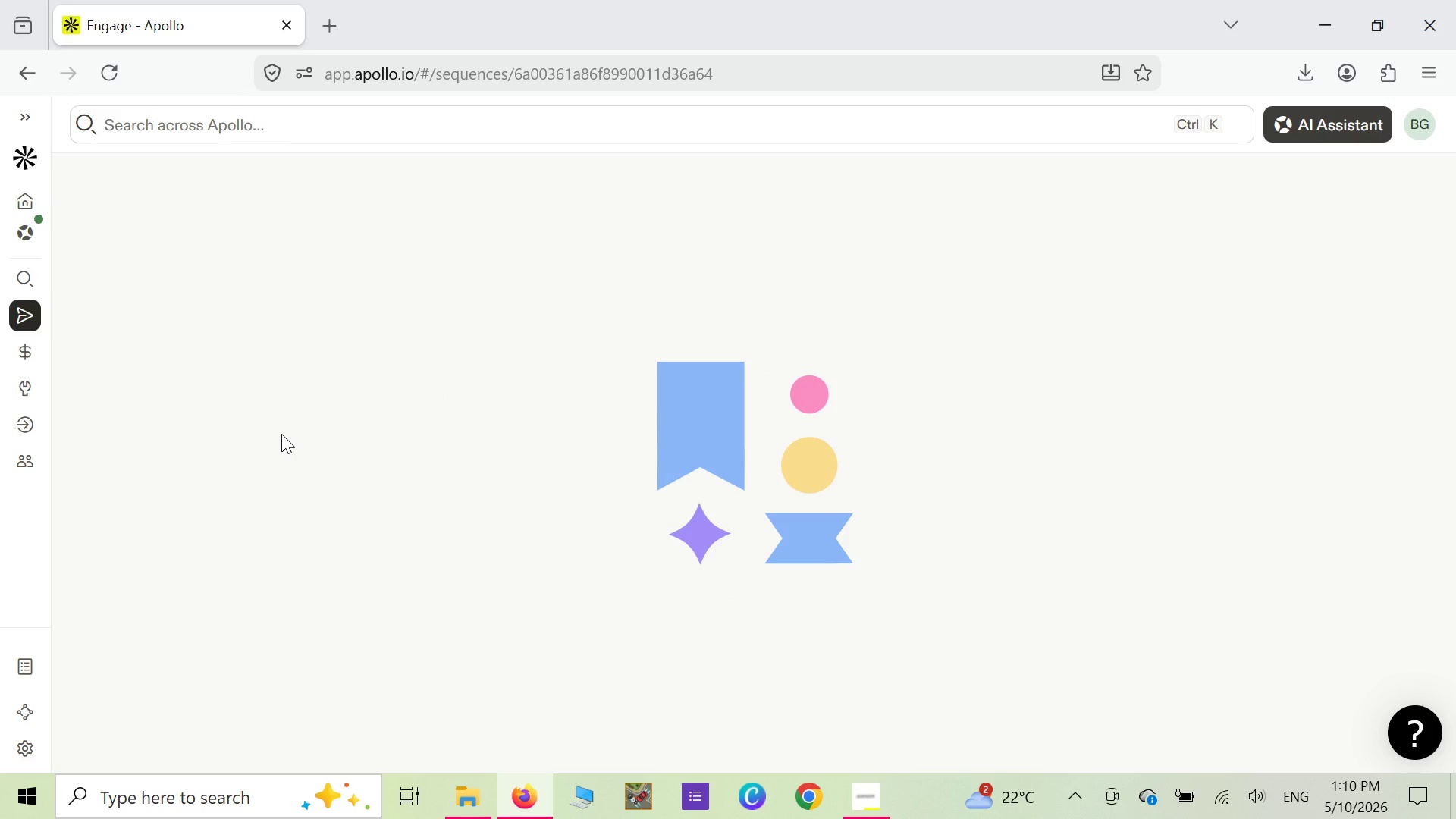 
left_click([397, 256])
 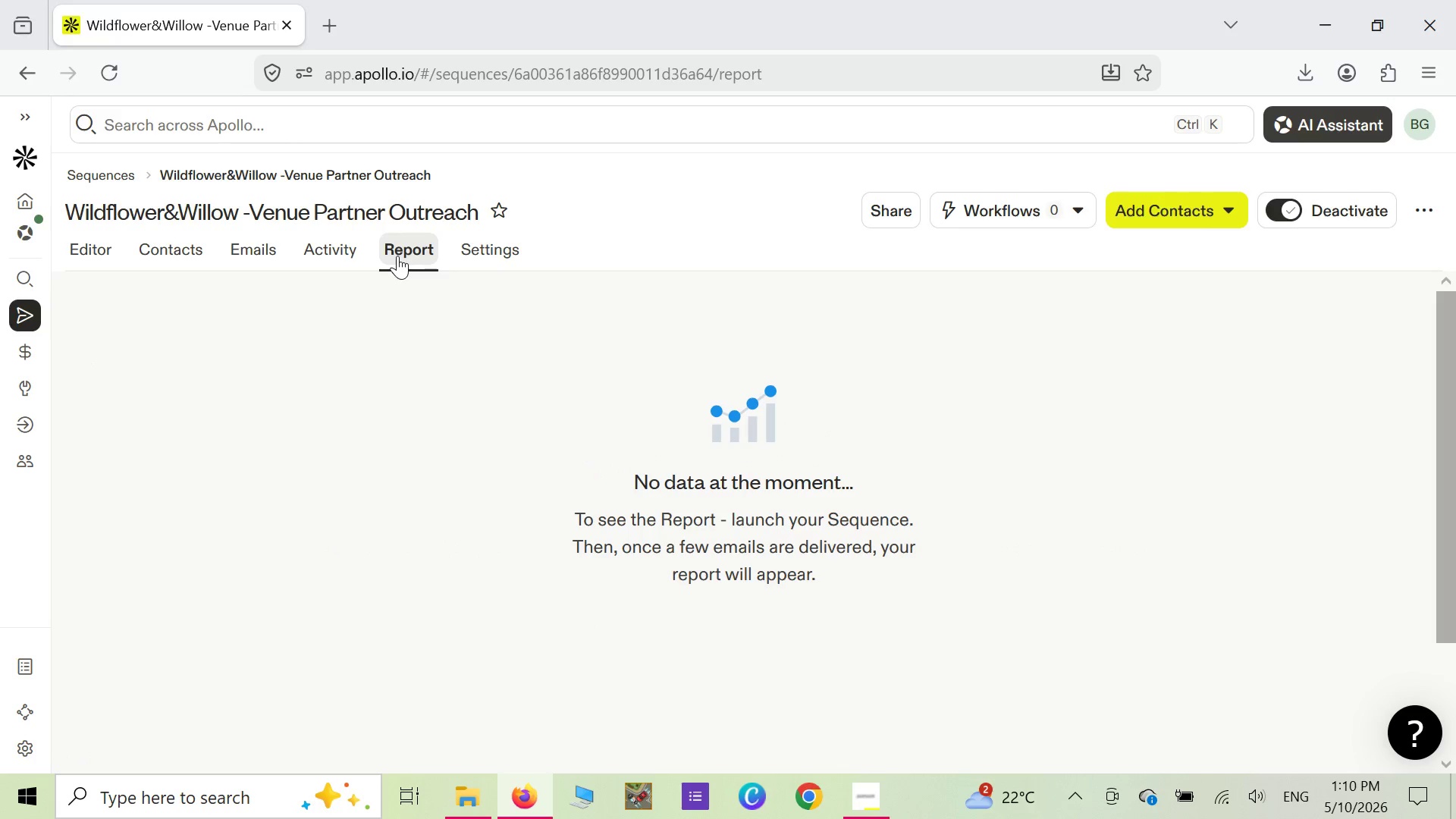 
wait(12.94)
 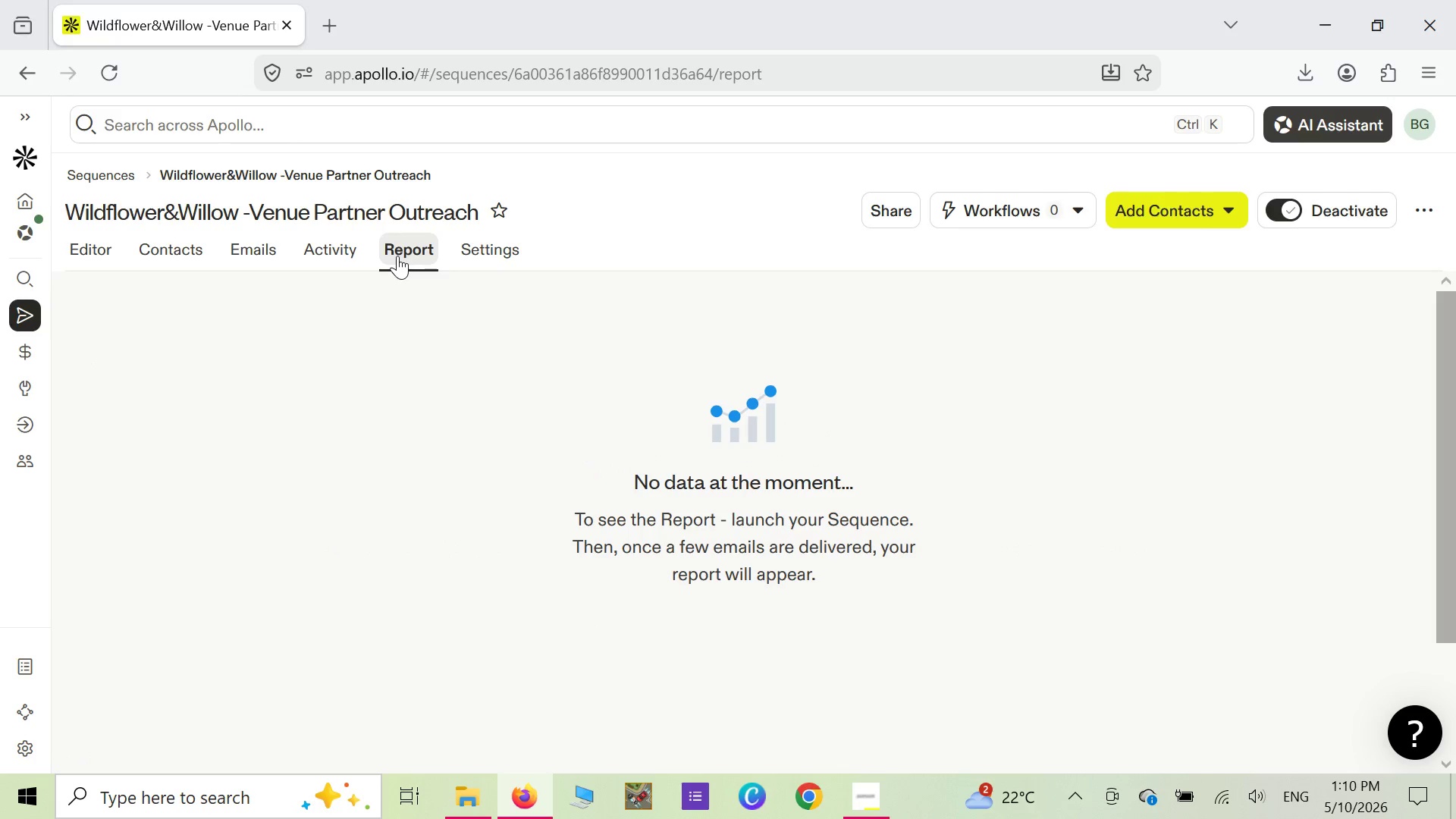 
left_click([333, 255])
 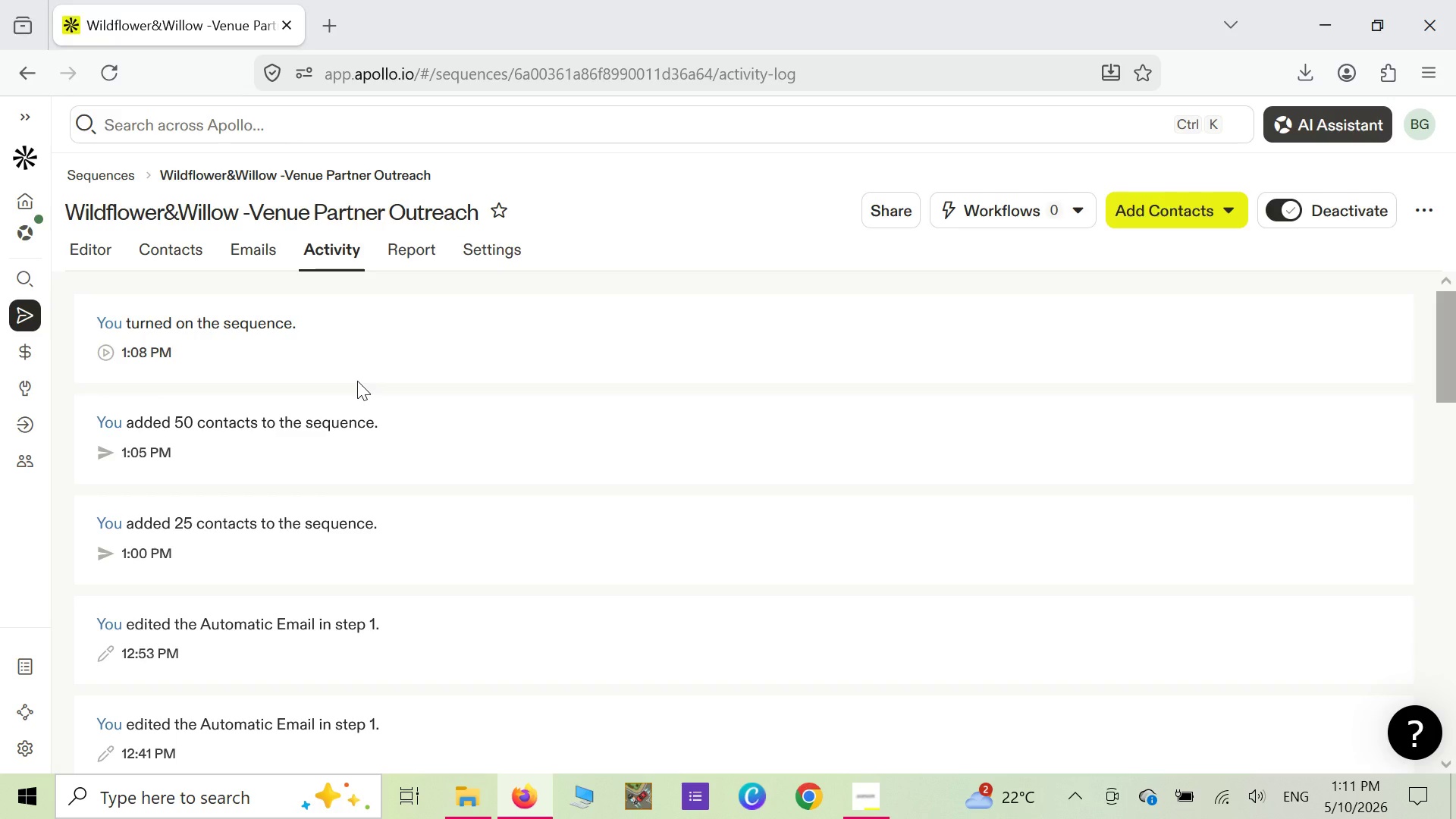 
wait(16.83)
 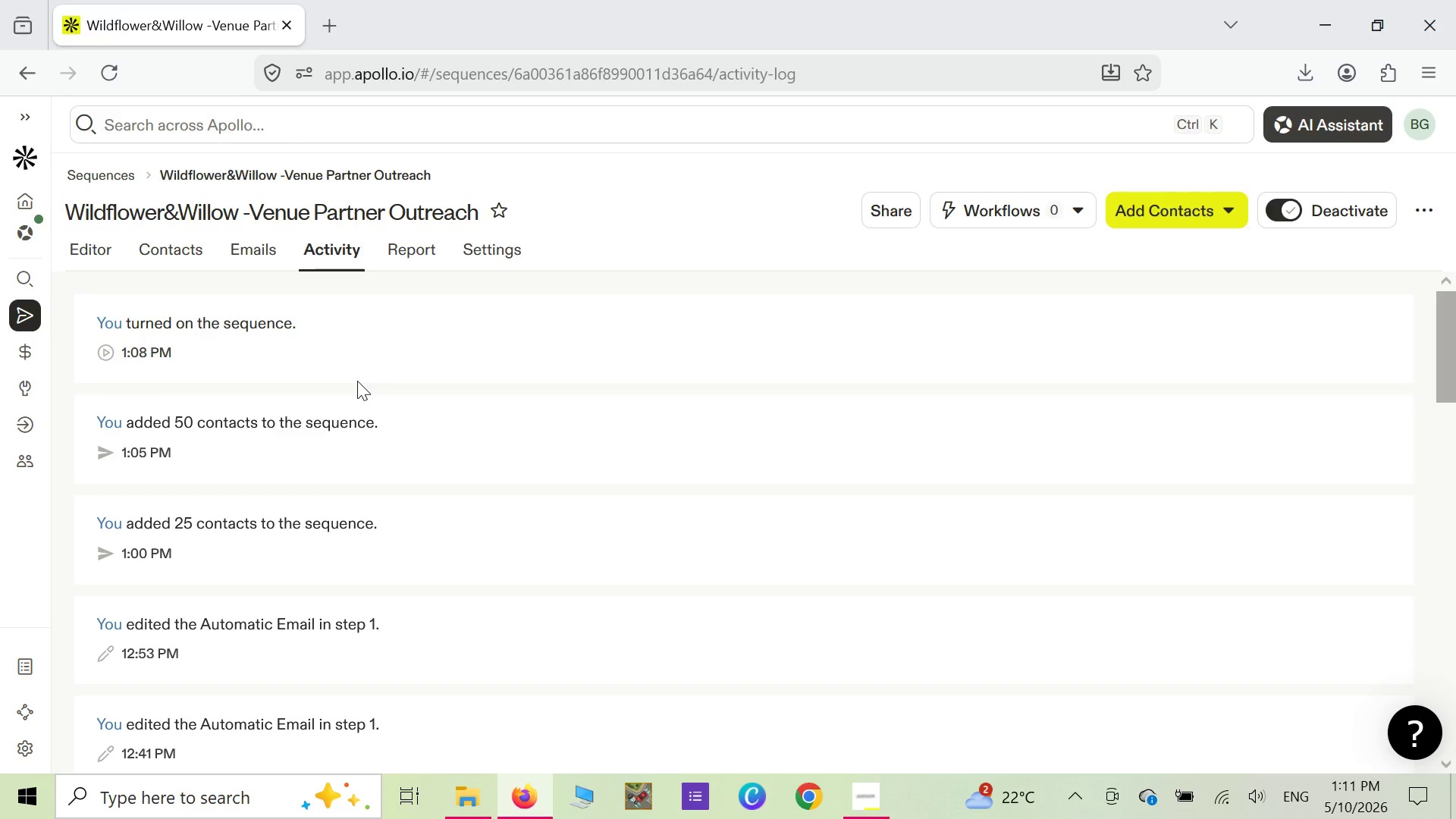 
scroll: coordinate [541, 549], scroll_direction: down, amount: 9.0
 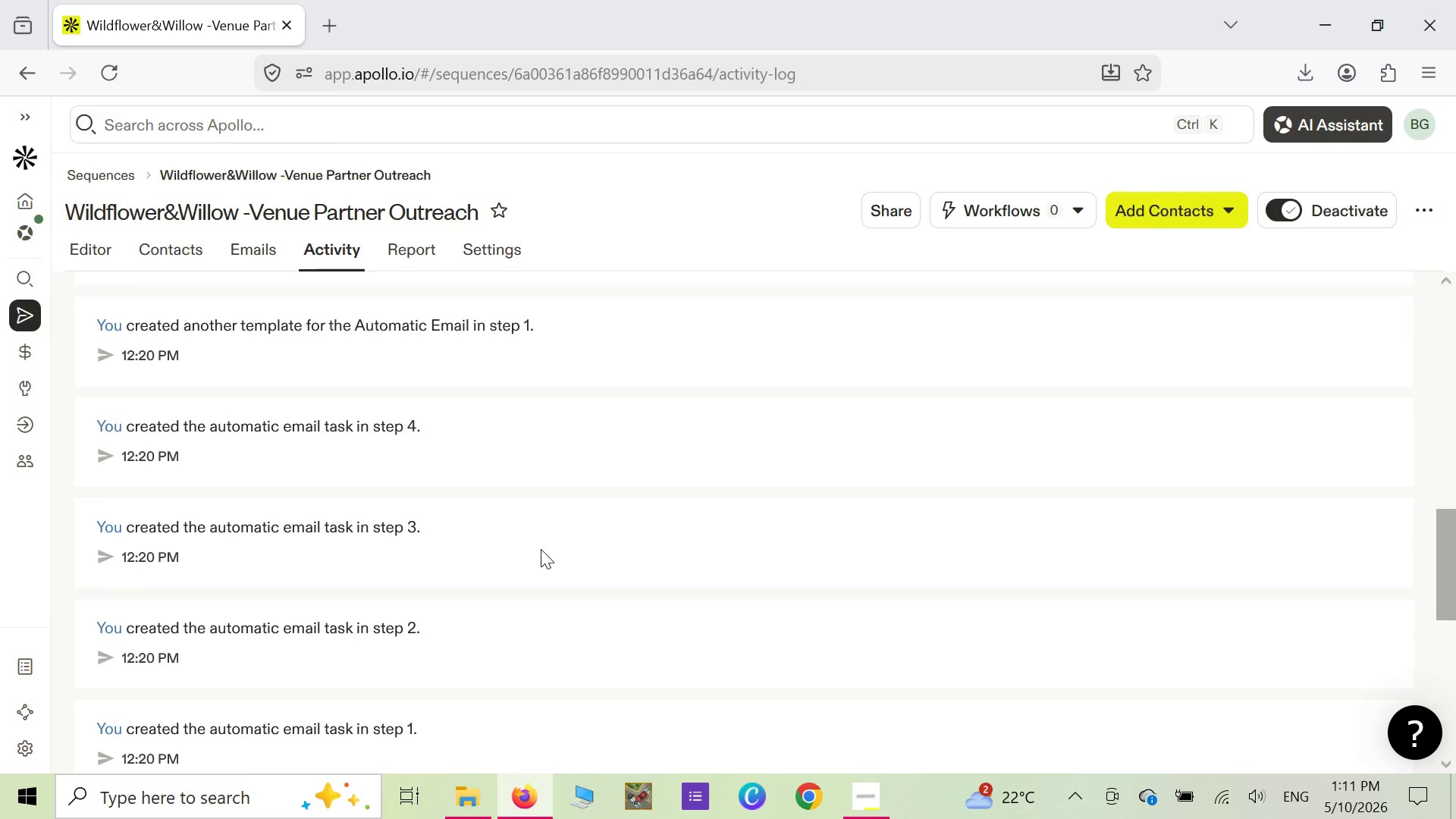 
scroll: coordinate [541, 549], scroll_direction: up, amount: 5.0
 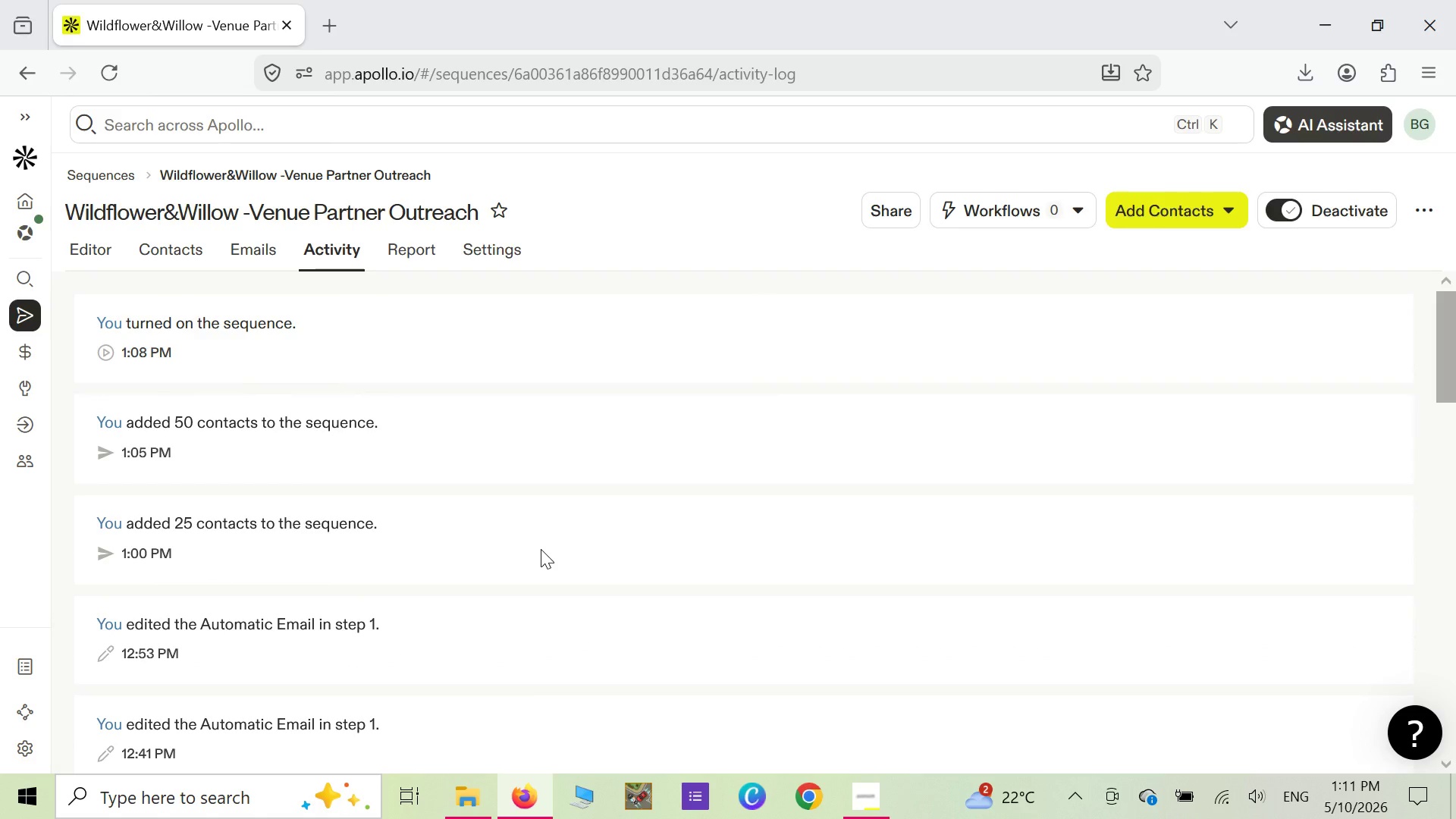 
wait(11.41)
 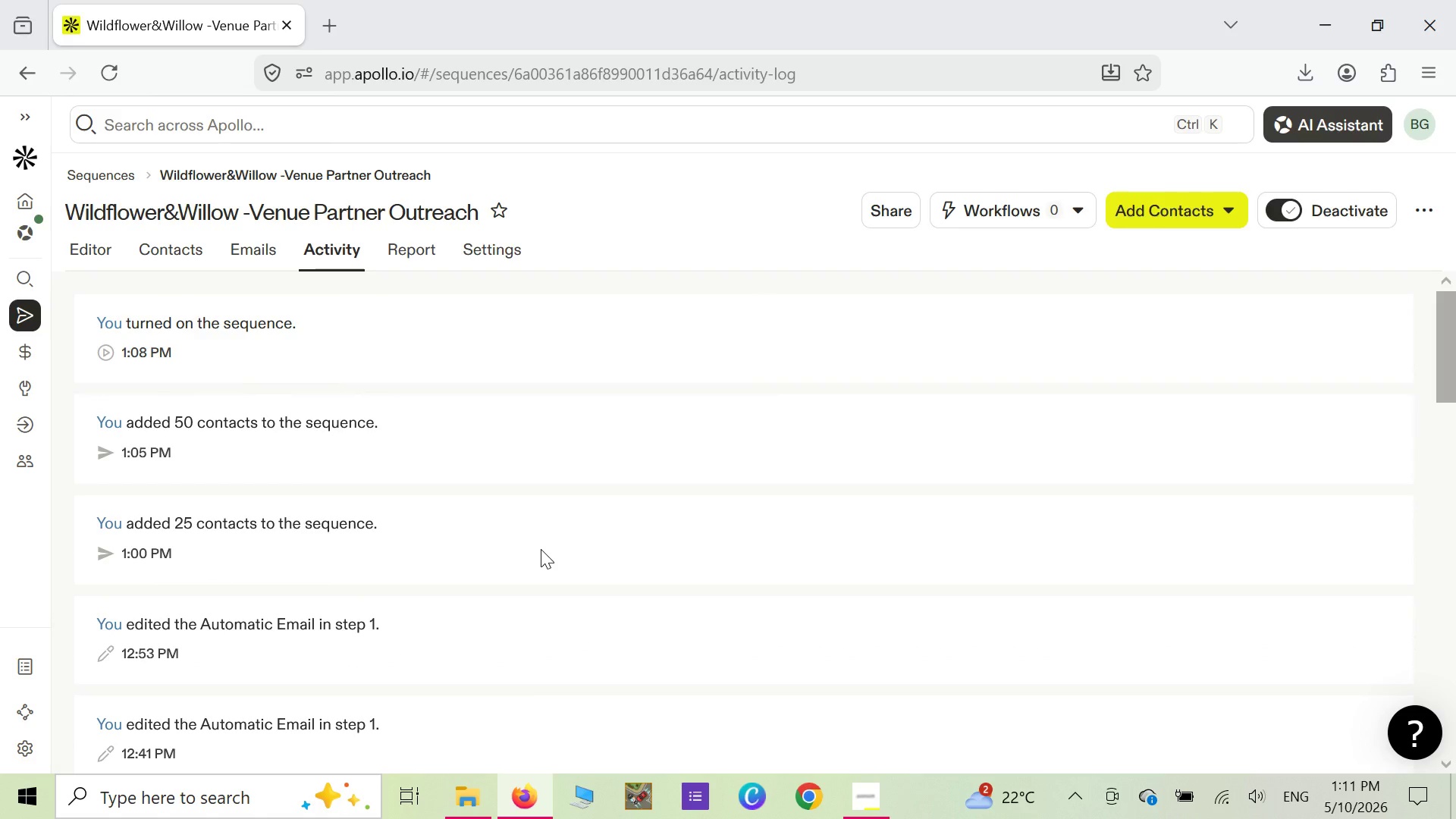 
scroll: coordinate [541, 549], scroll_direction: up, amount: 3.0
 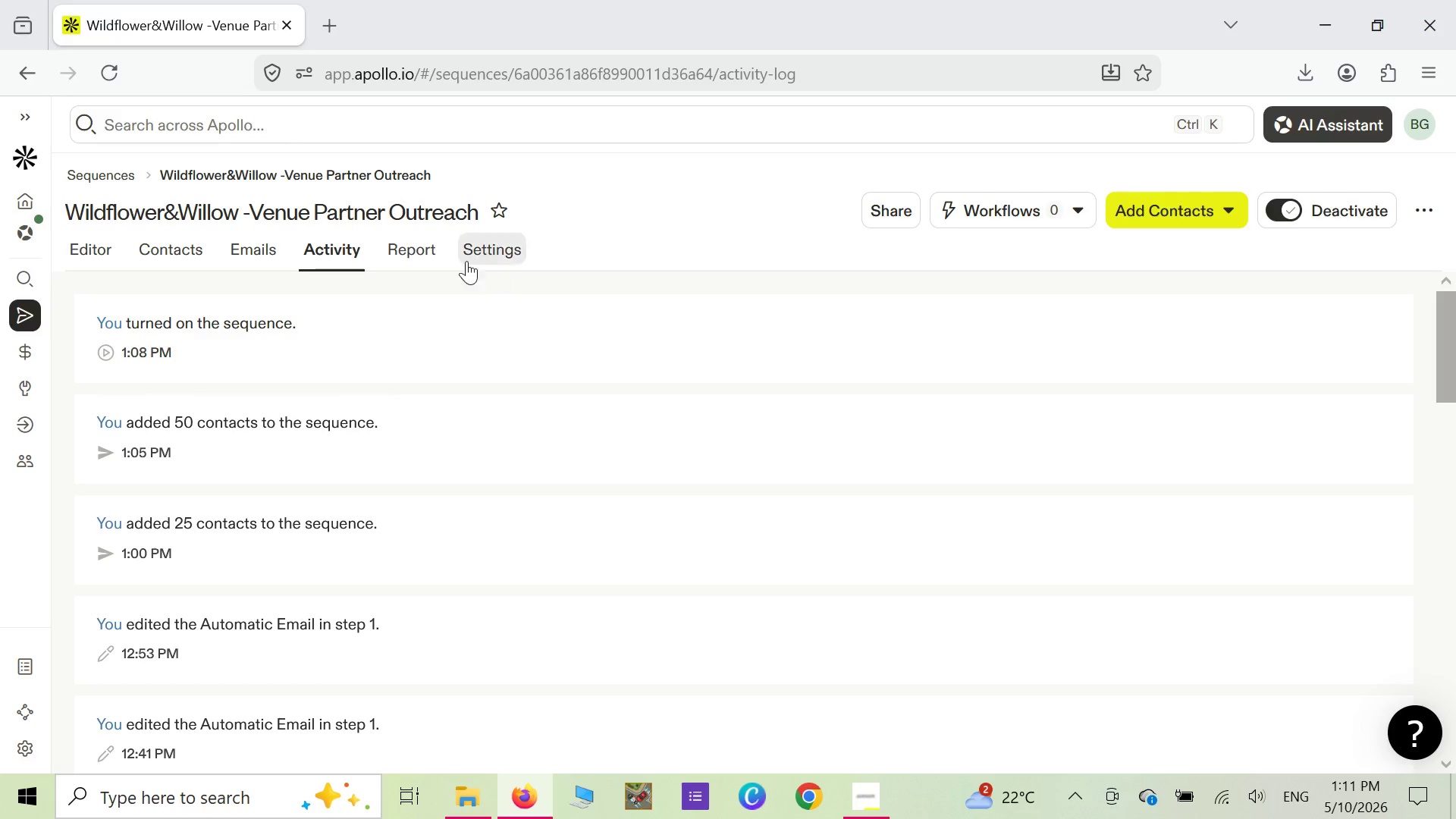 
left_click([418, 245])
 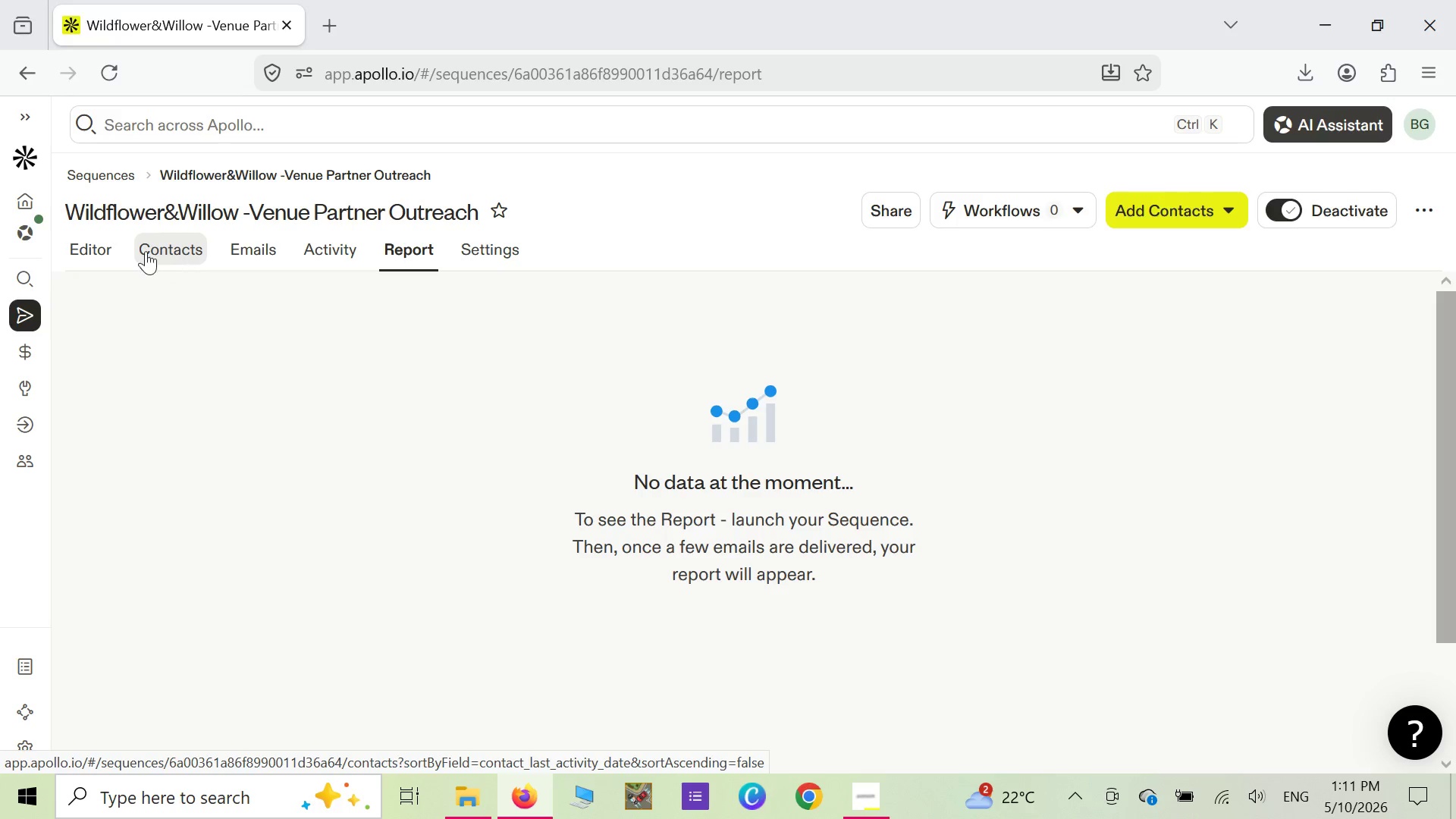 
wait(10.59)
 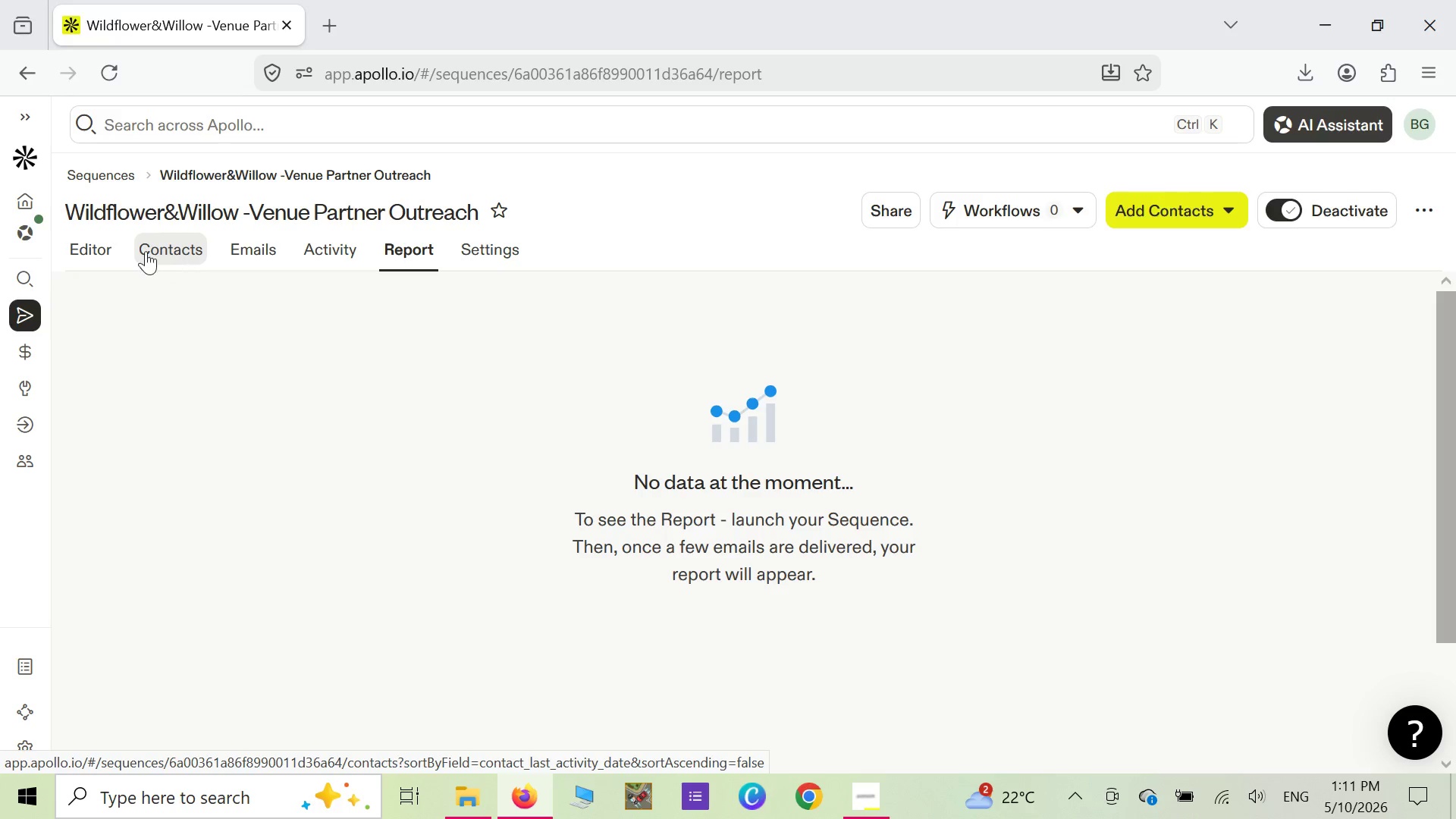 
left_click([124, 171])
 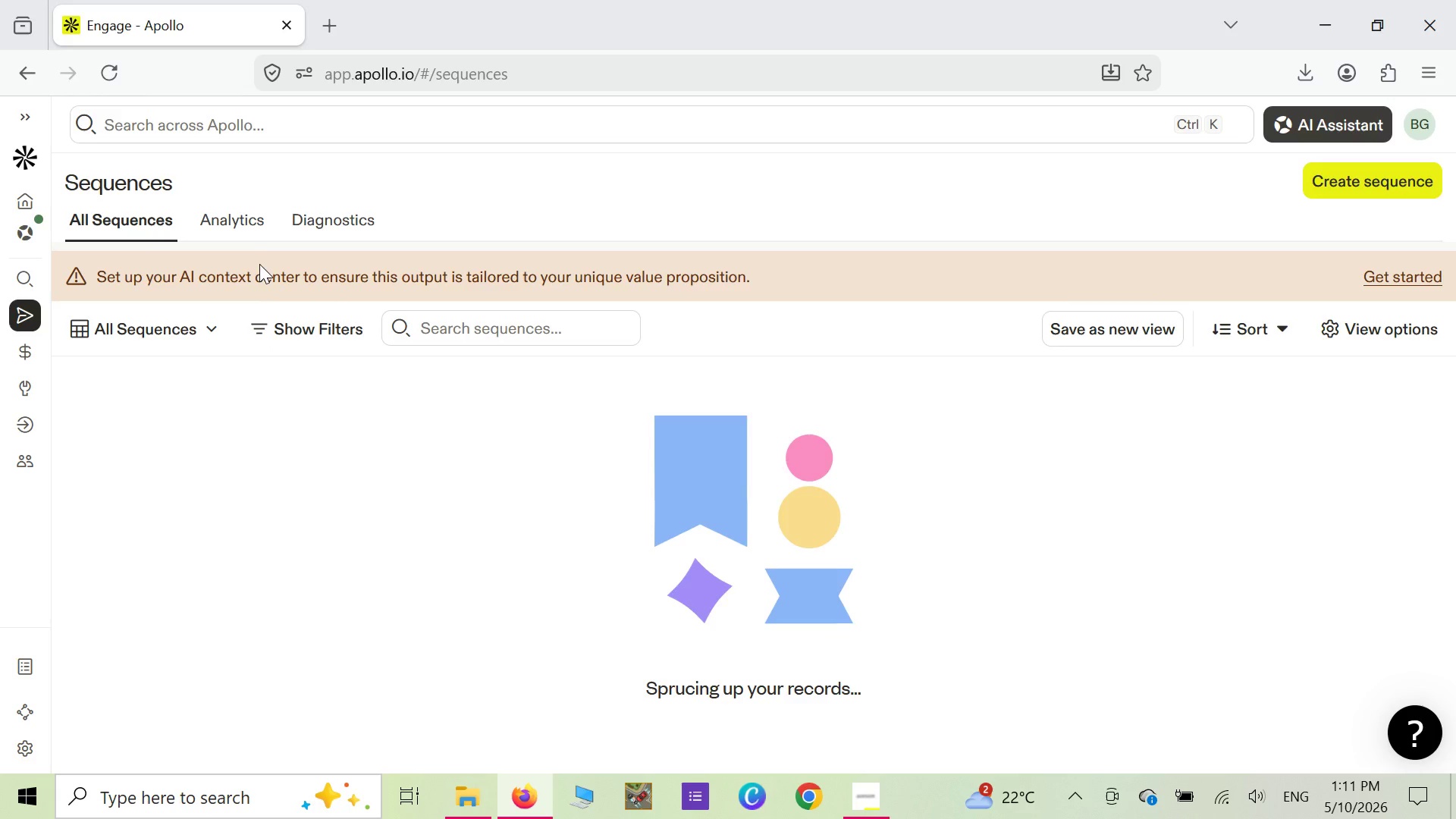 
left_click([262, 218])
 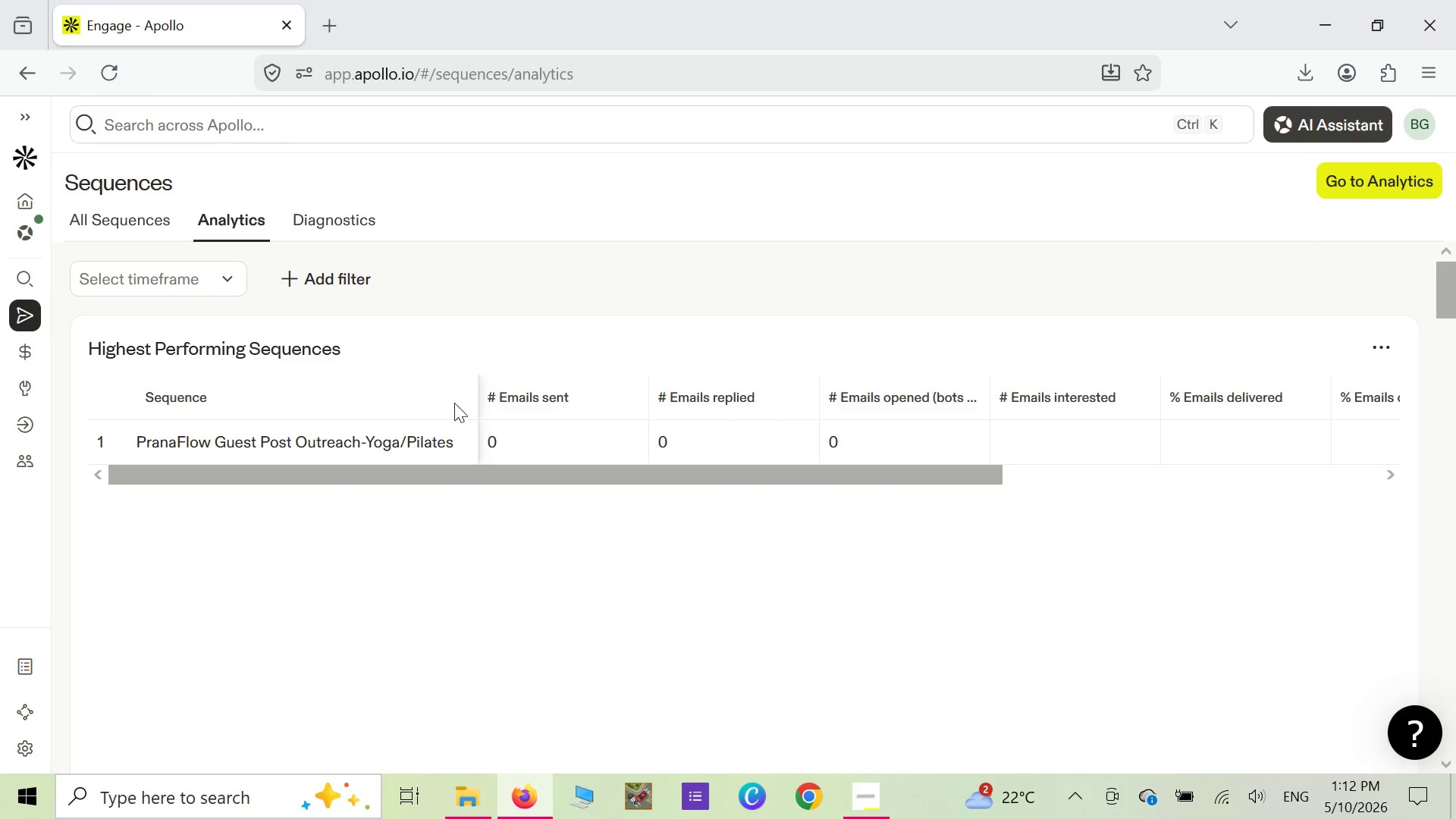 
wait(7.49)
 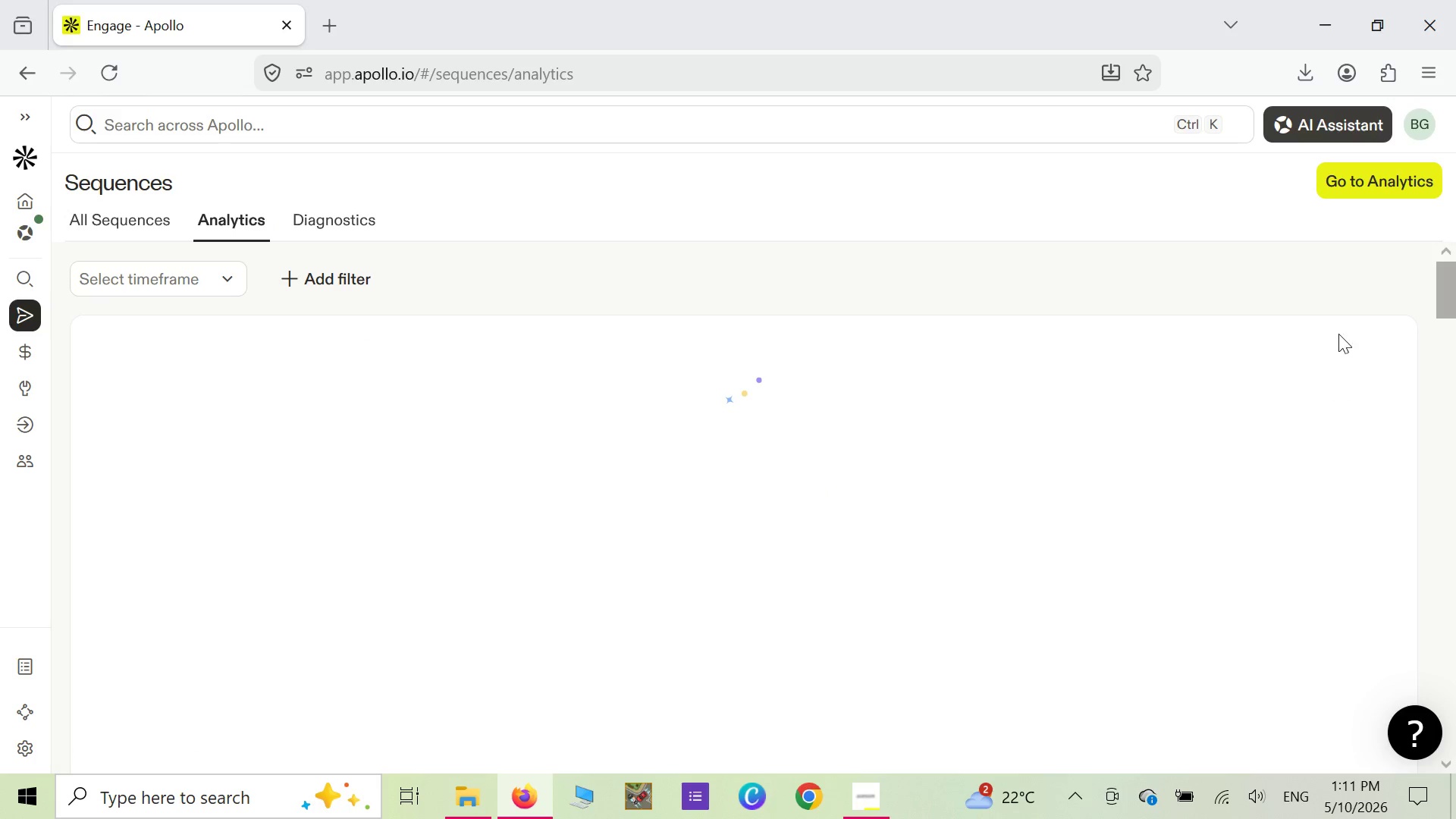 
left_click([1362, 189])
 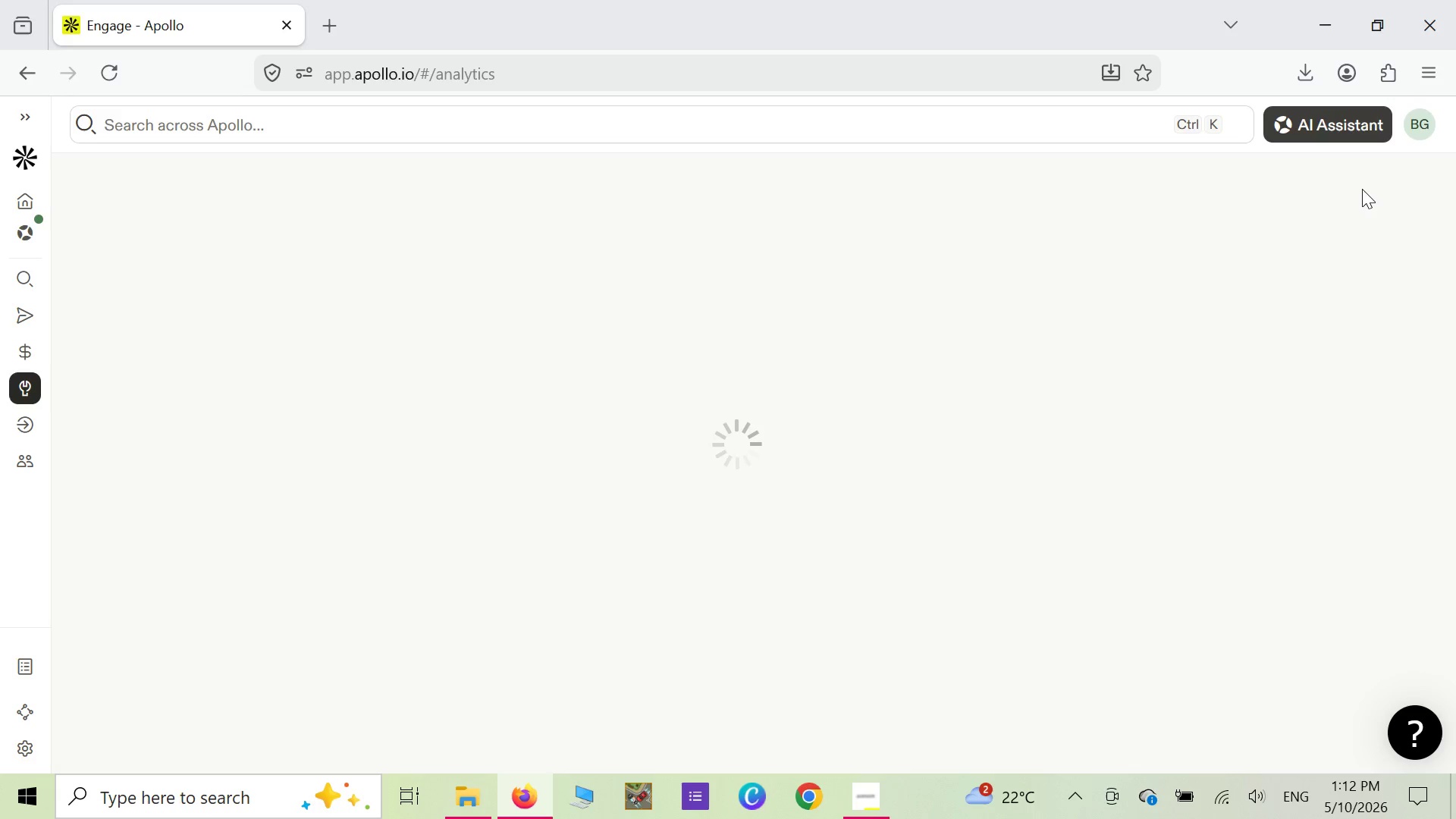 
wait(8.69)
 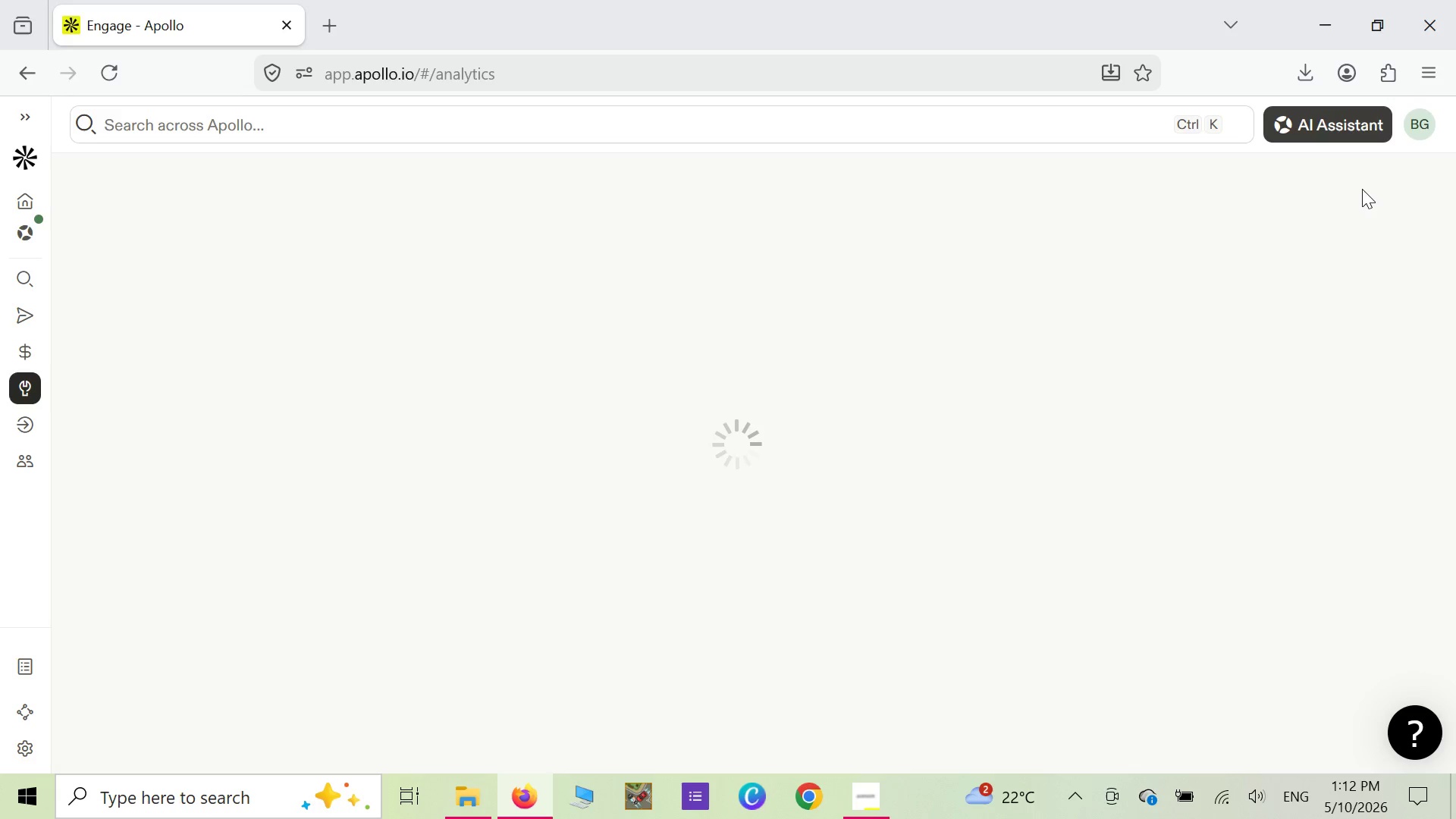 
left_click([187, 306])
 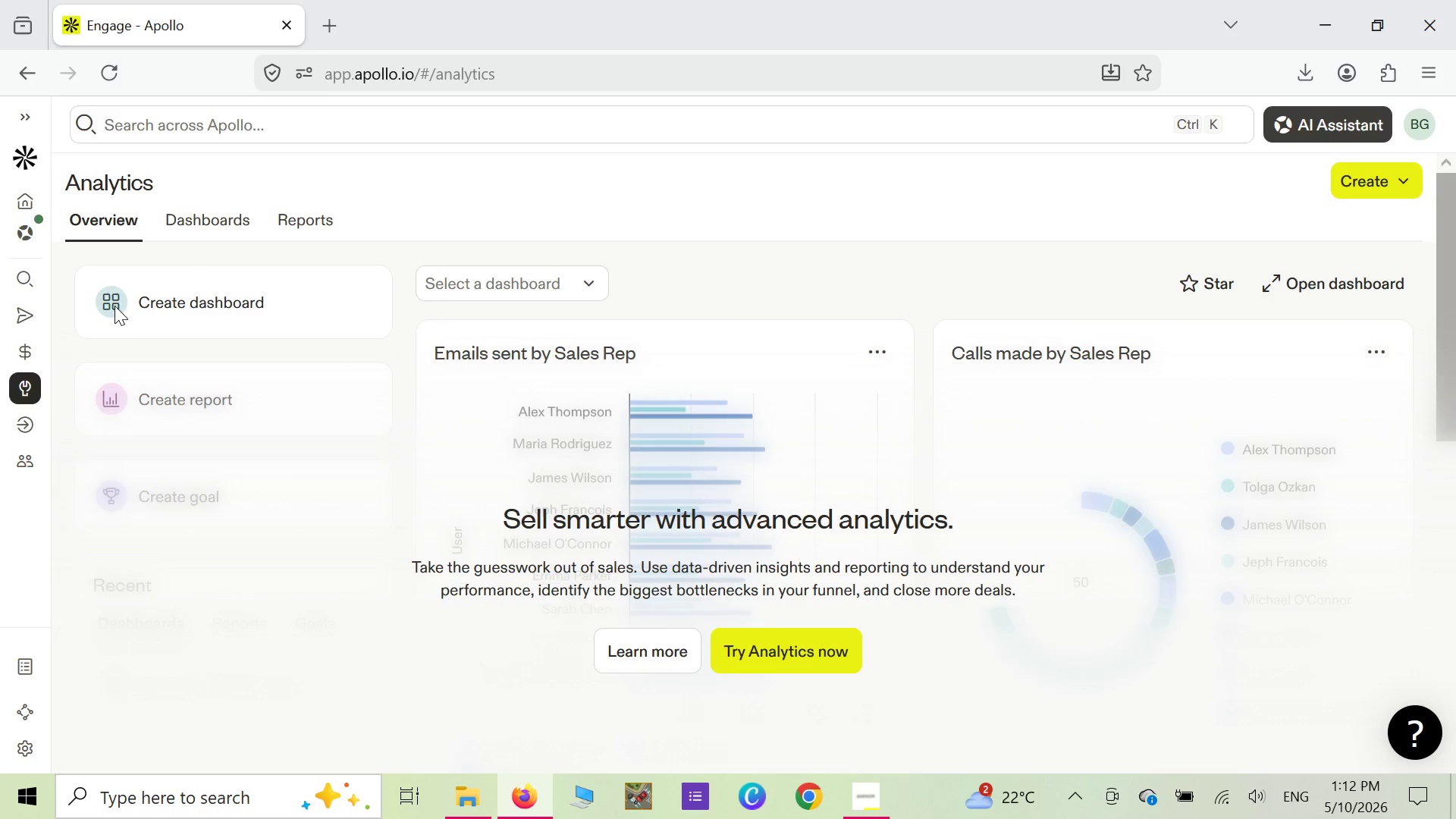 
left_click([117, 307])
 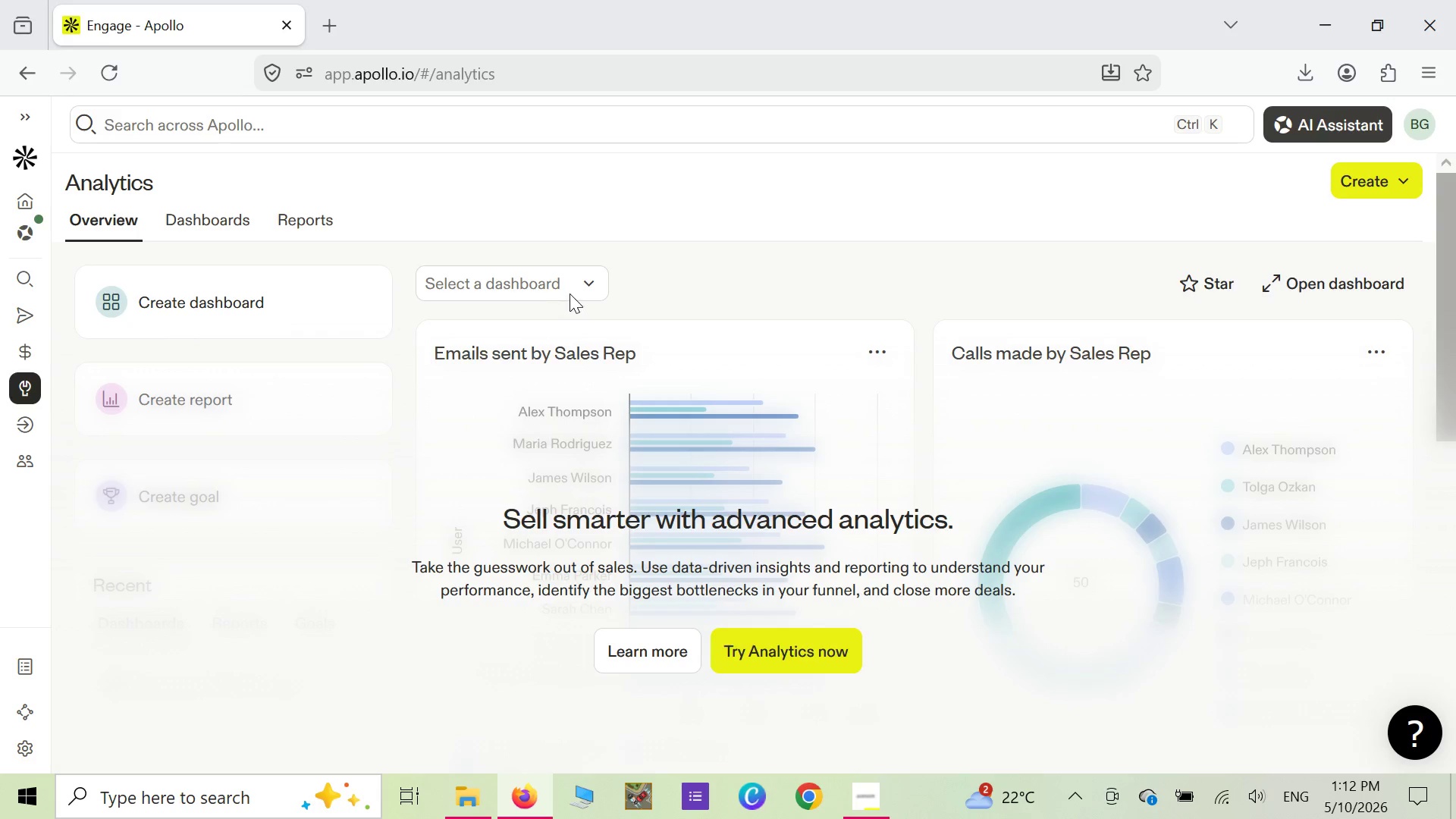 
left_click([580, 278])
 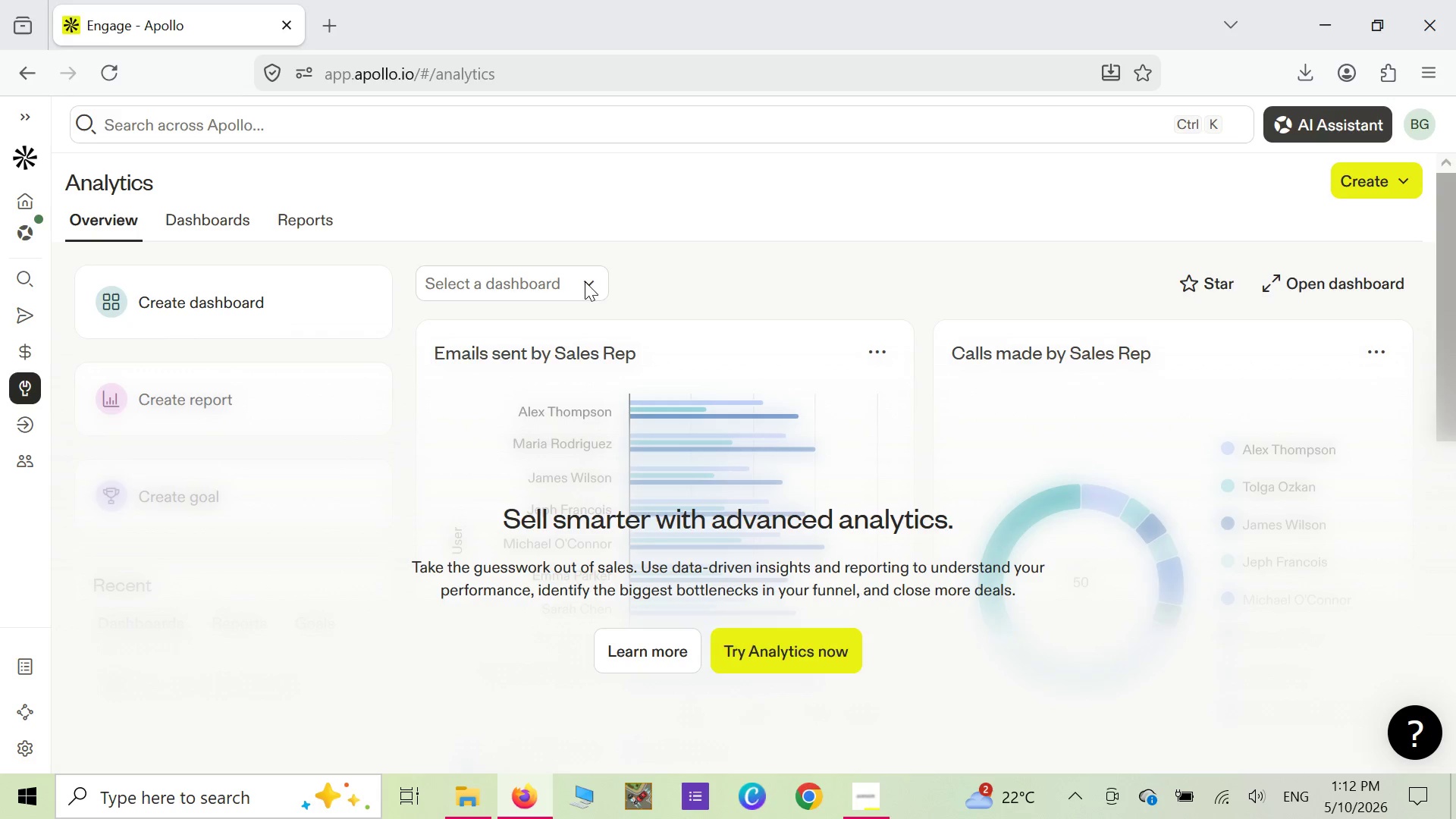 
left_click([588, 279])
 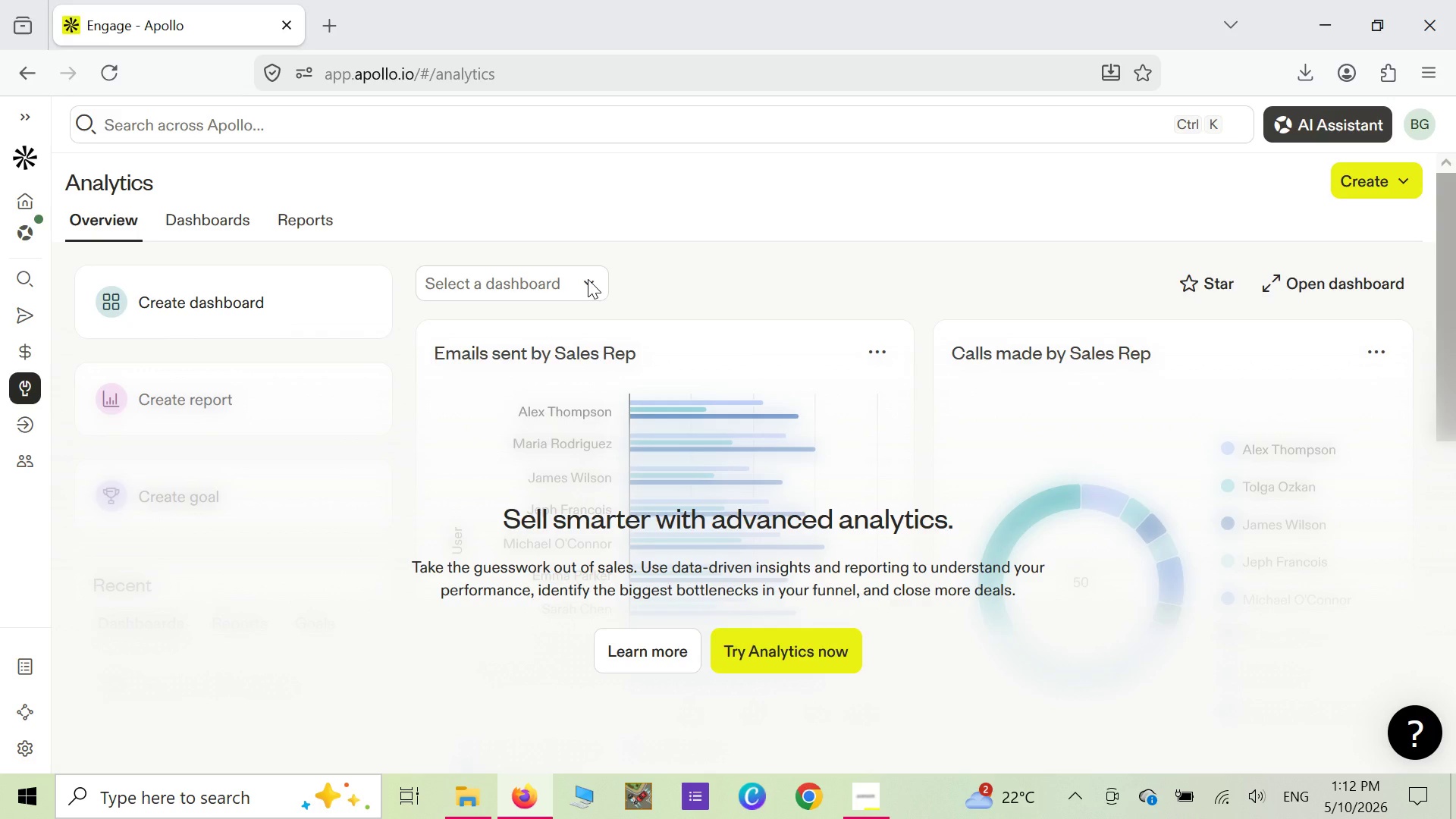 
scroll: coordinate [588, 279], scroll_direction: up, amount: 1.0
 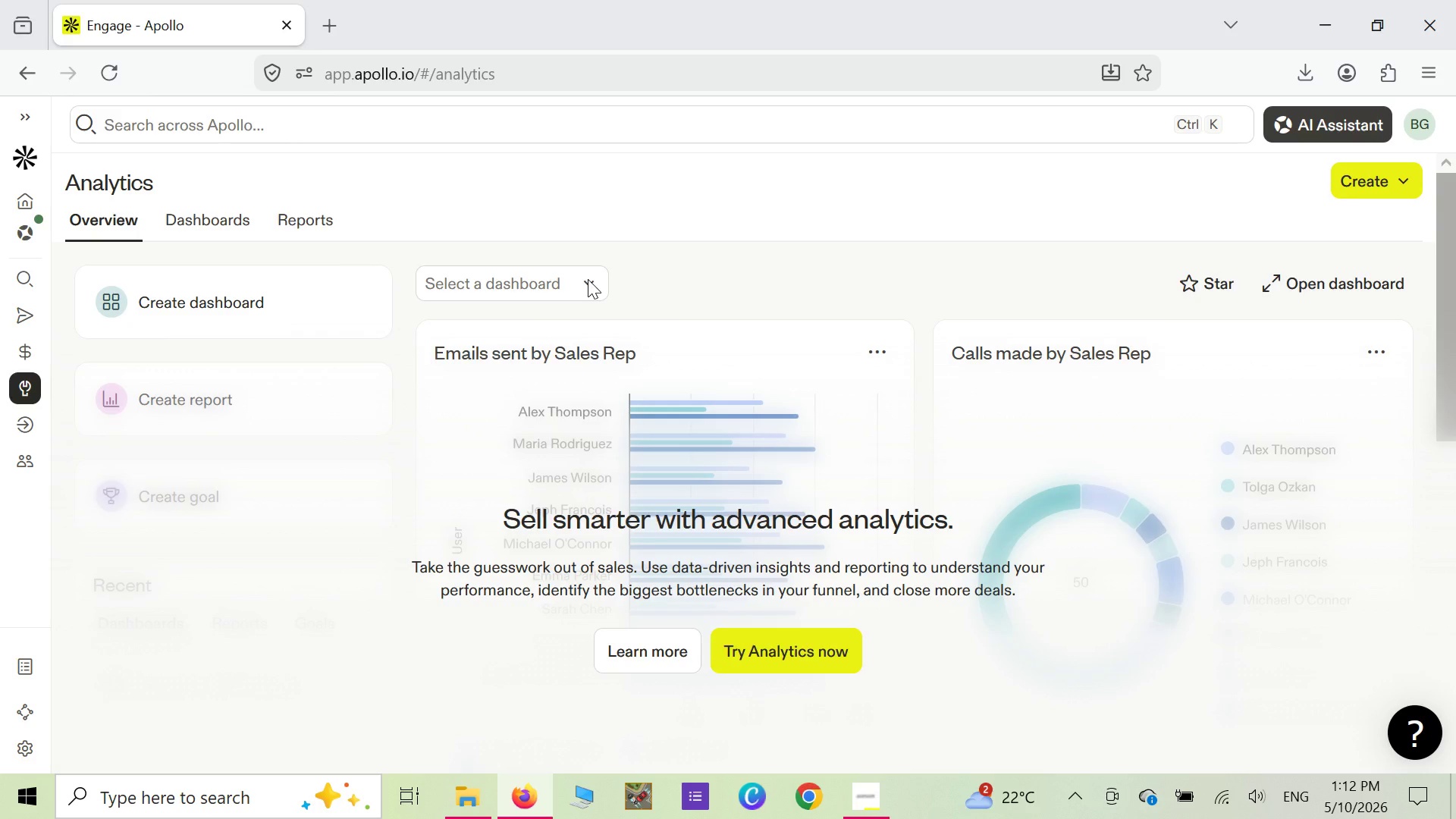 
left_click([588, 279])
 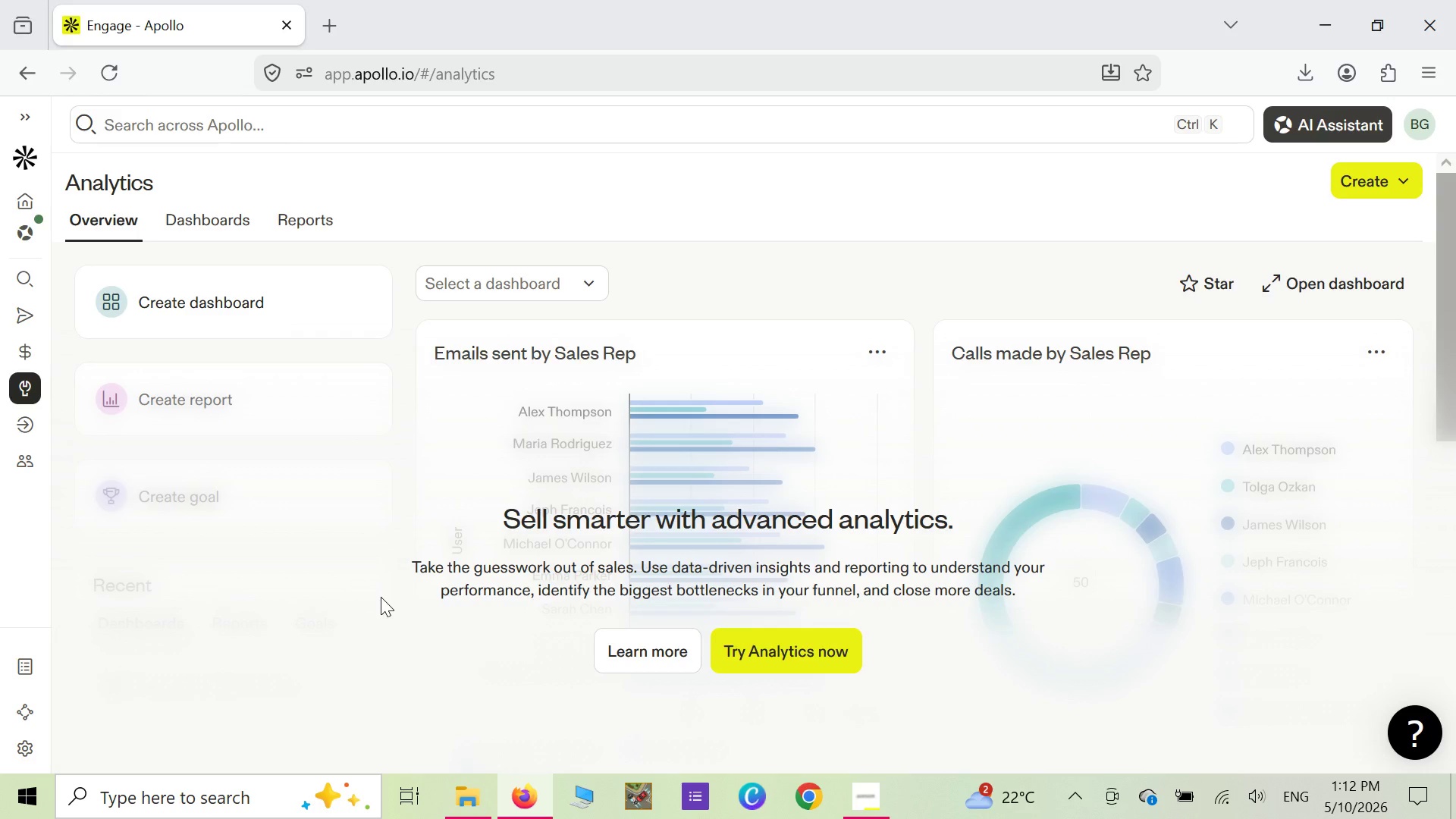 
wait(20.75)
 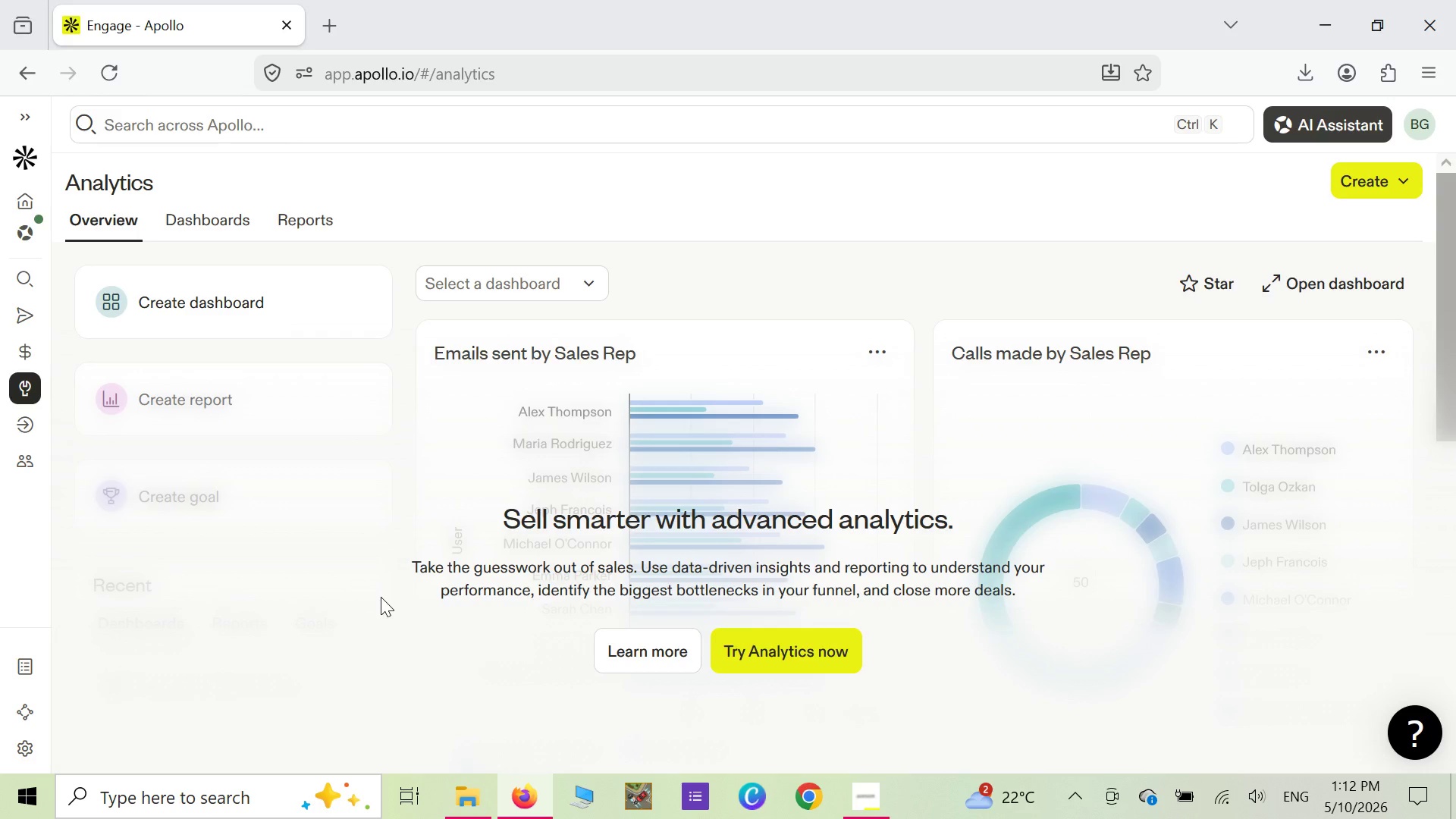 
left_click([864, 811])